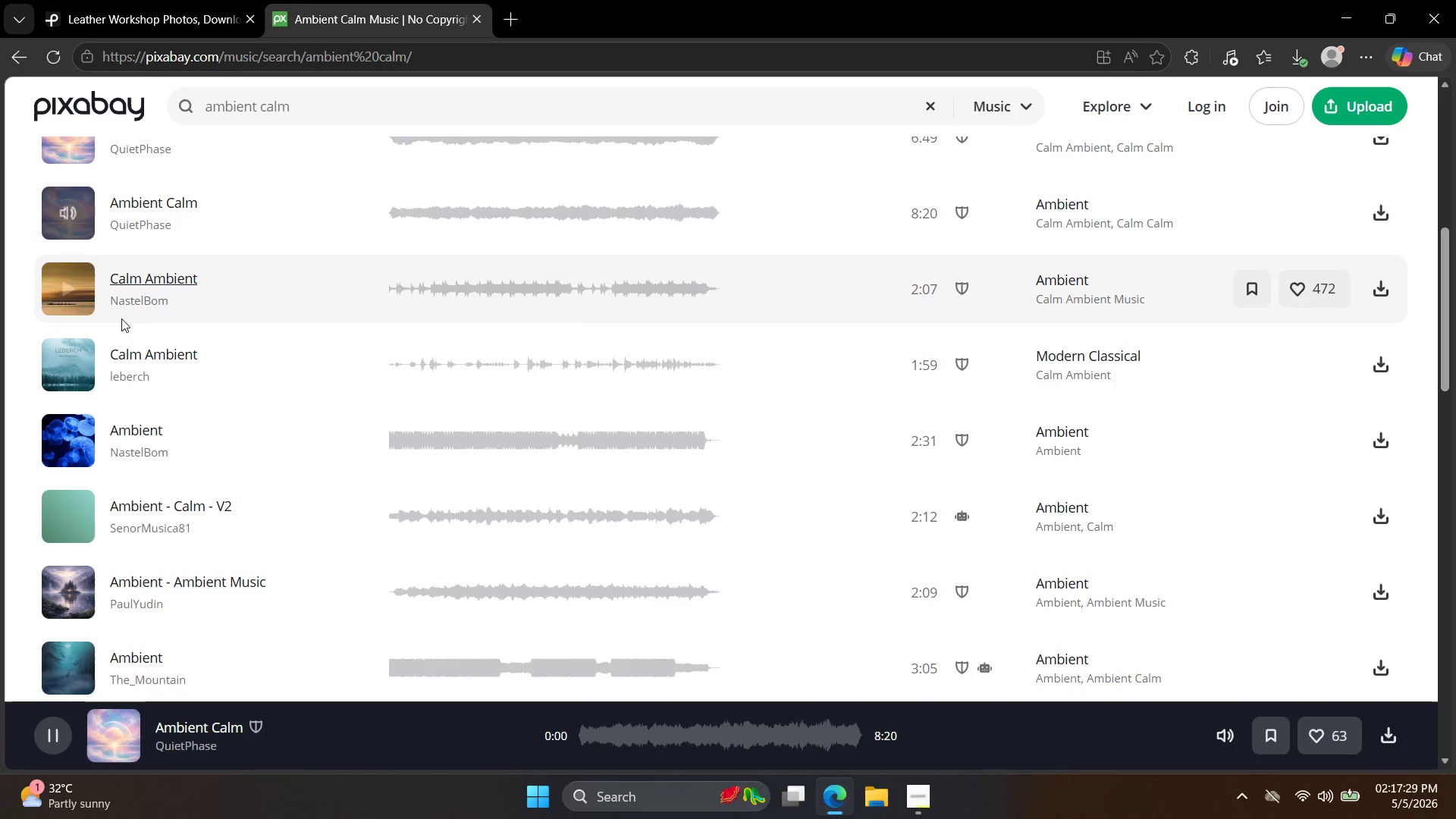 
left_click([86, 310])
 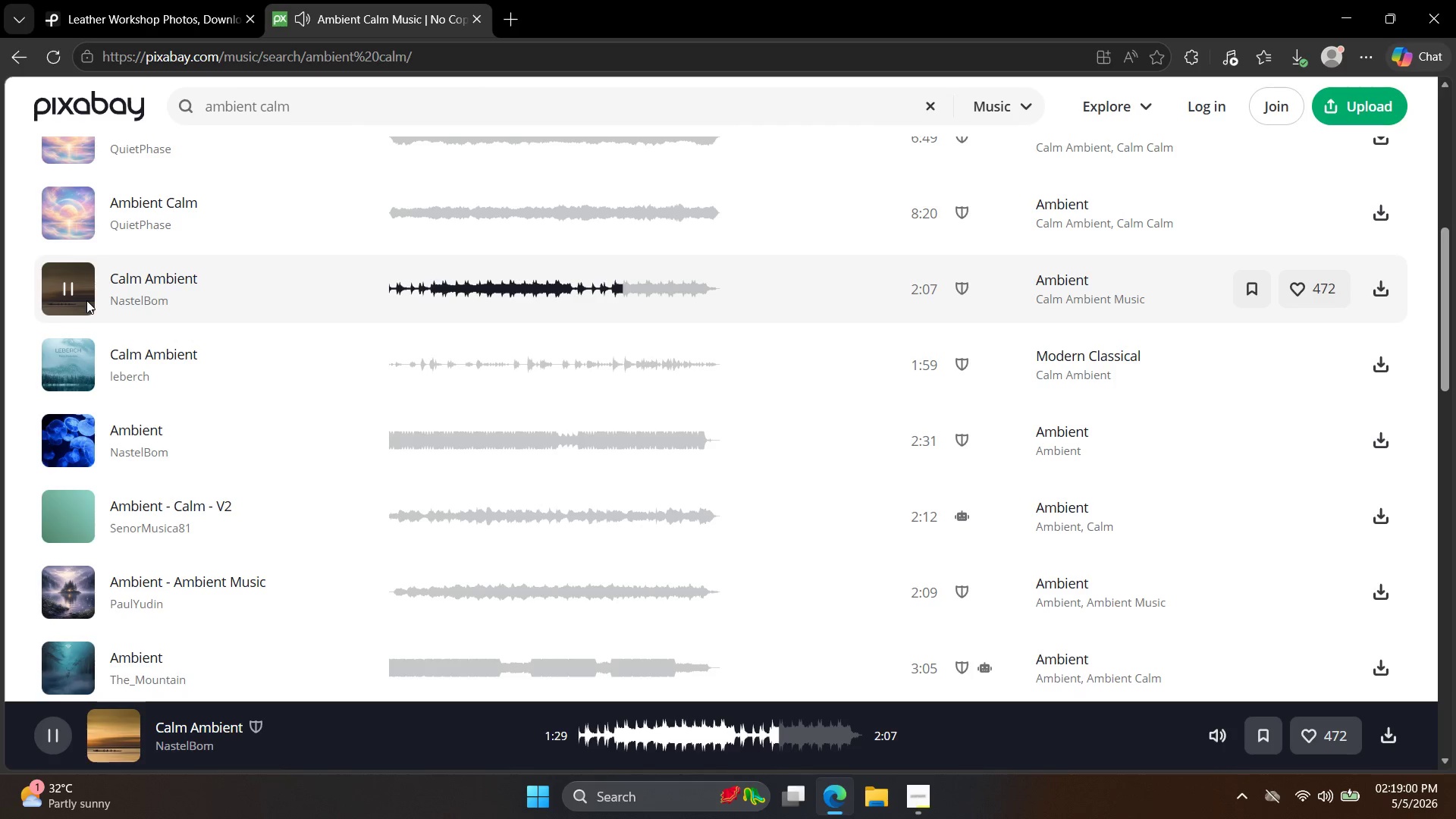 
wait(95.59)
 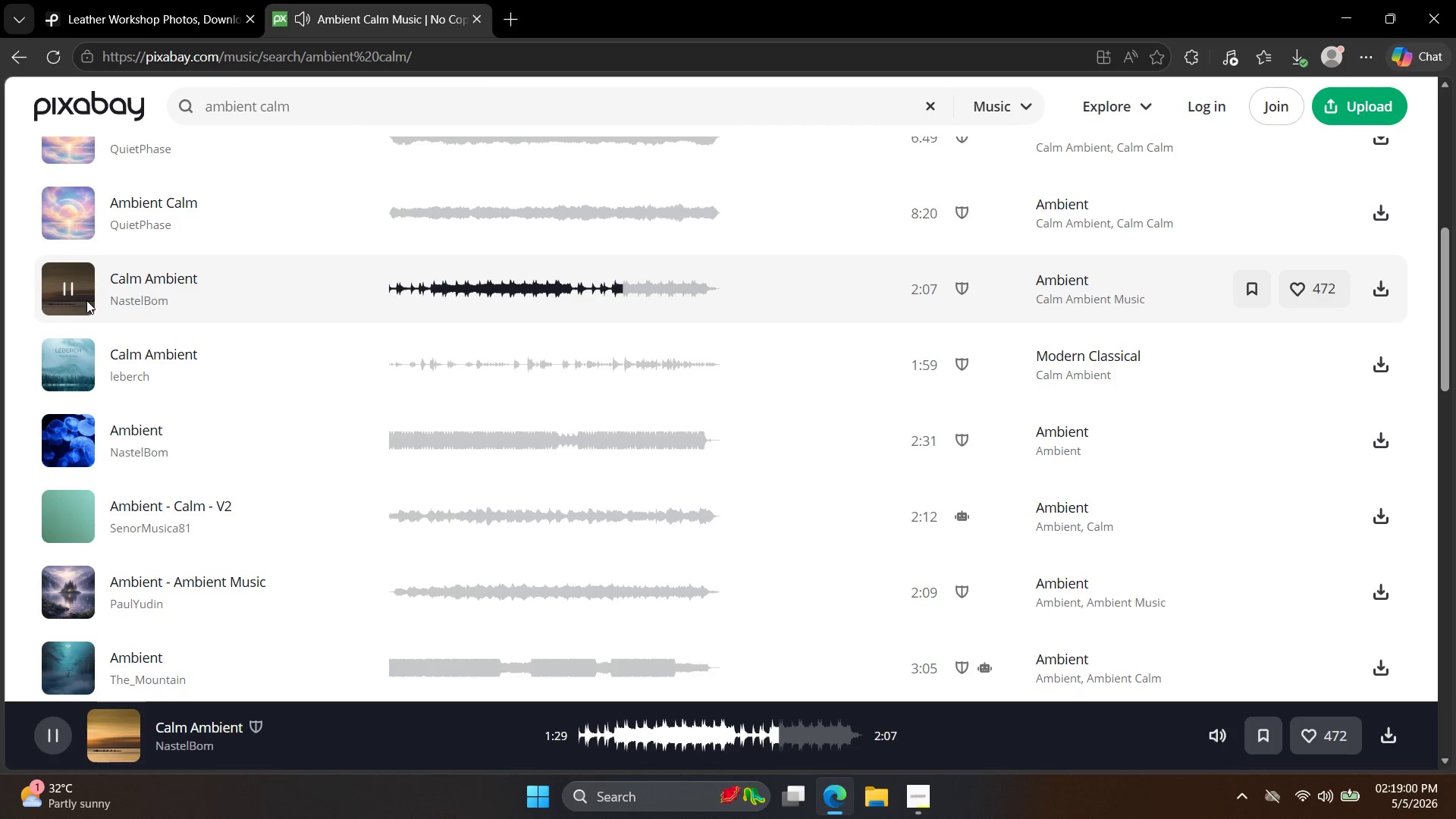 
left_click([1395, 289])
 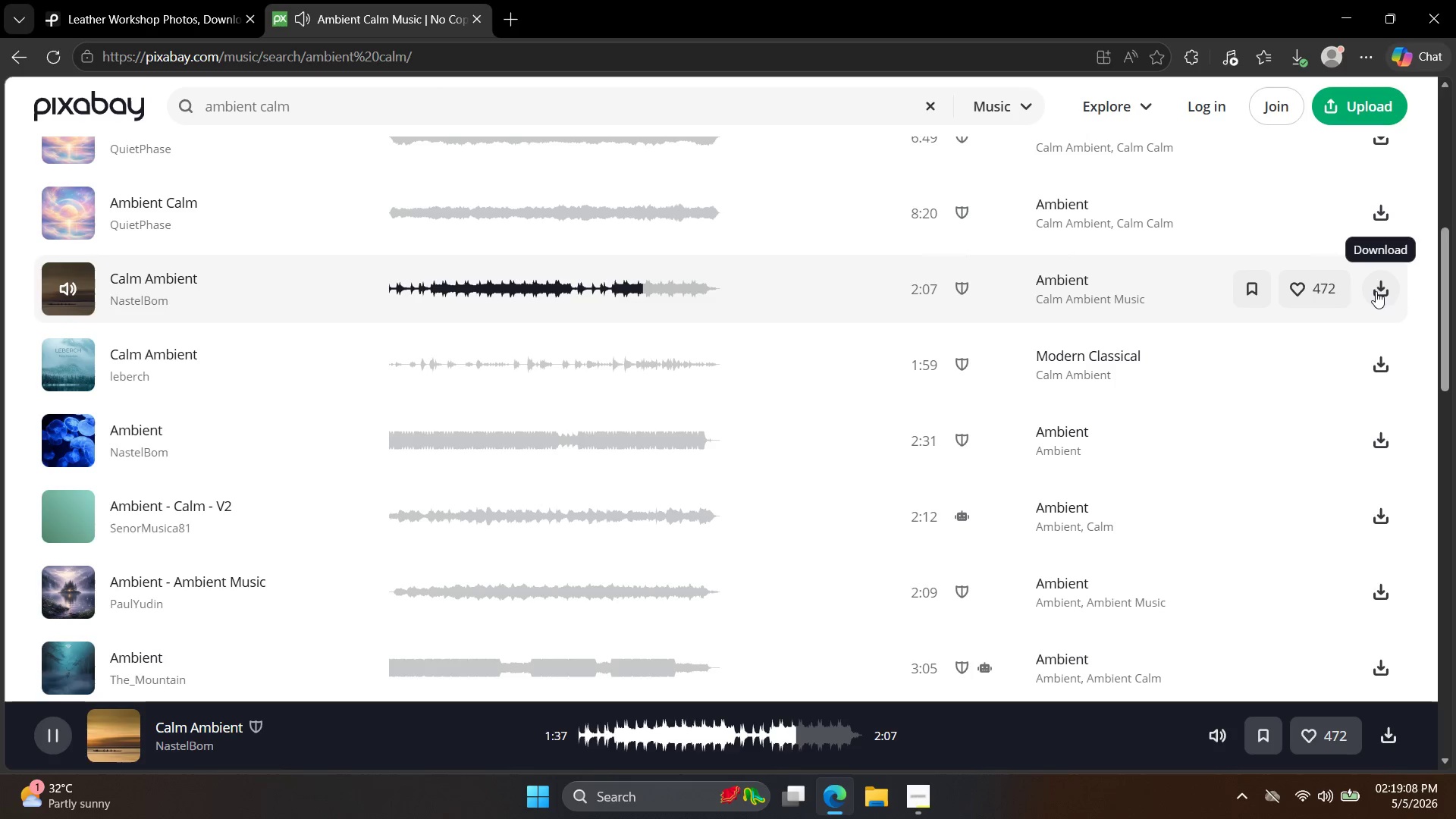 
left_click([1376, 291])
 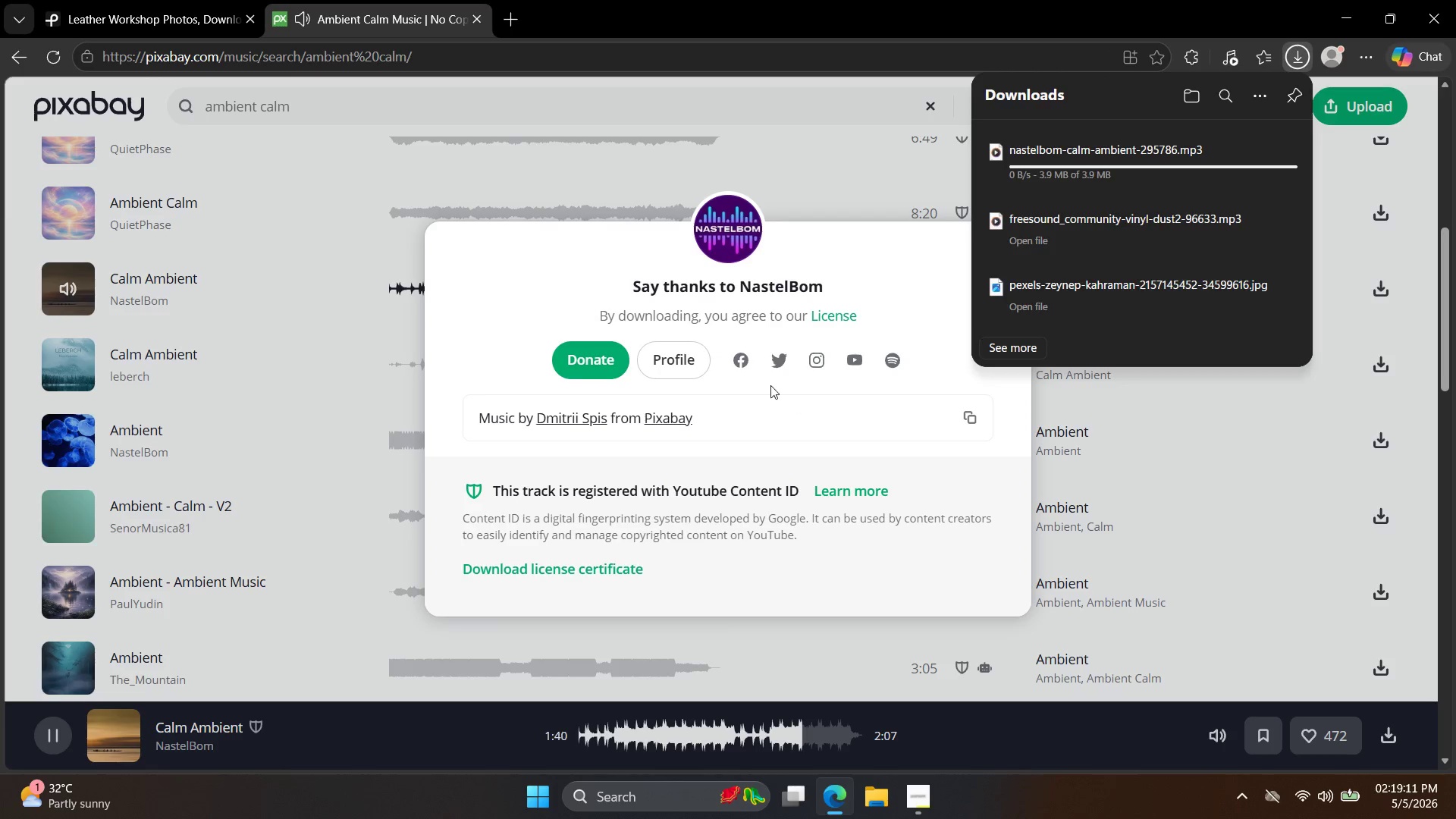 
left_click([115, 468])
 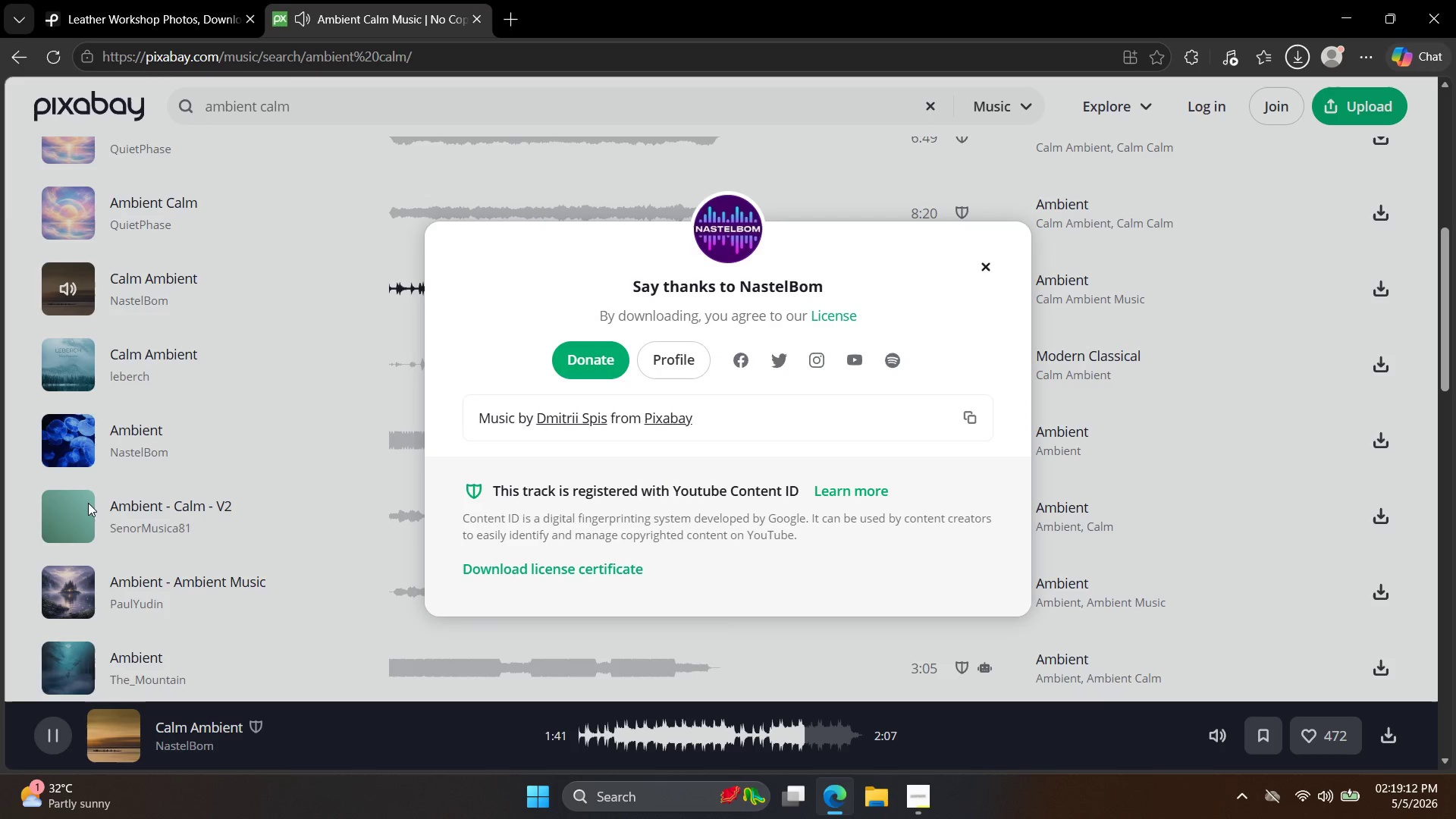 
left_click([54, 535])
 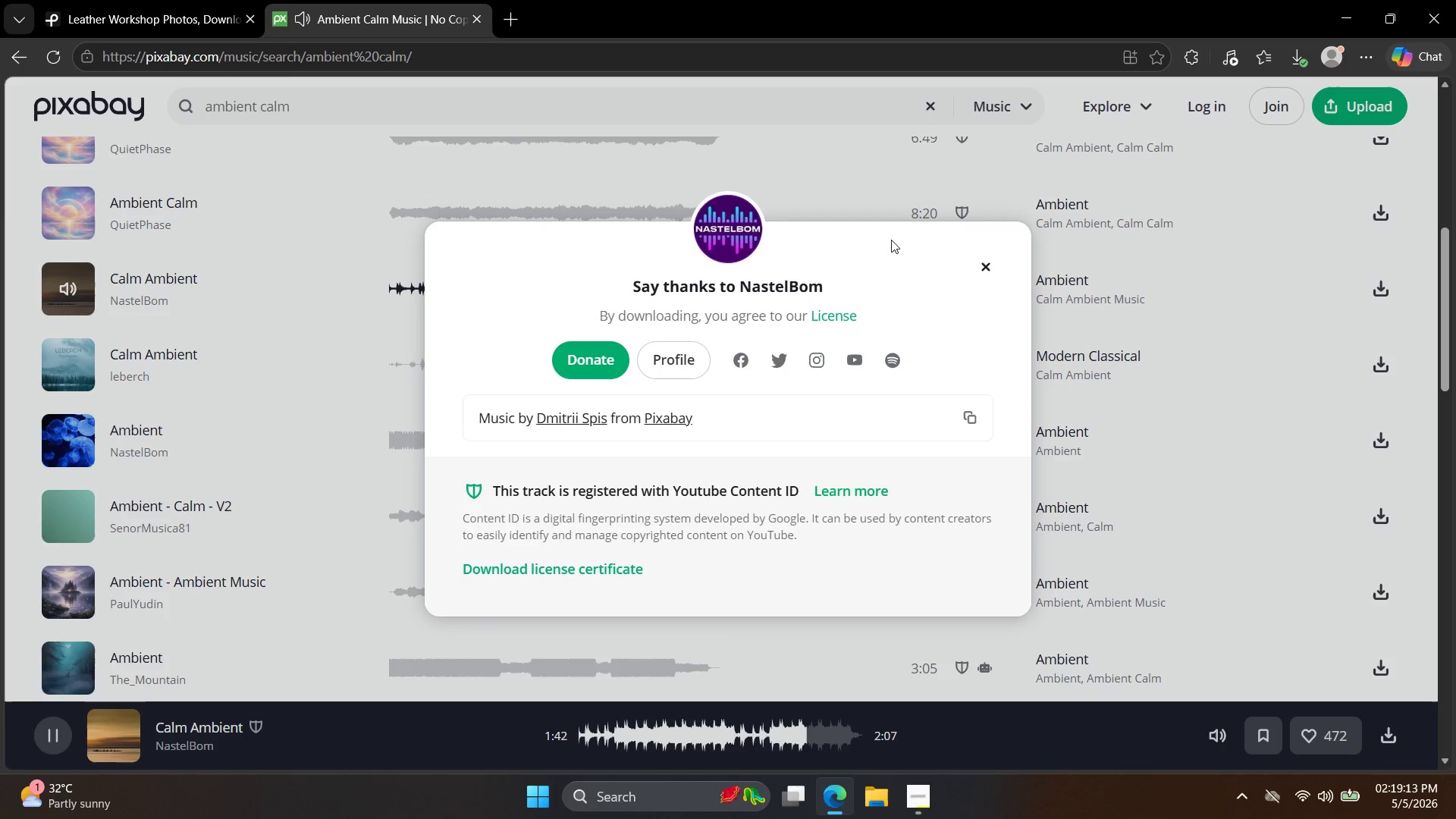 
left_click([980, 253])
 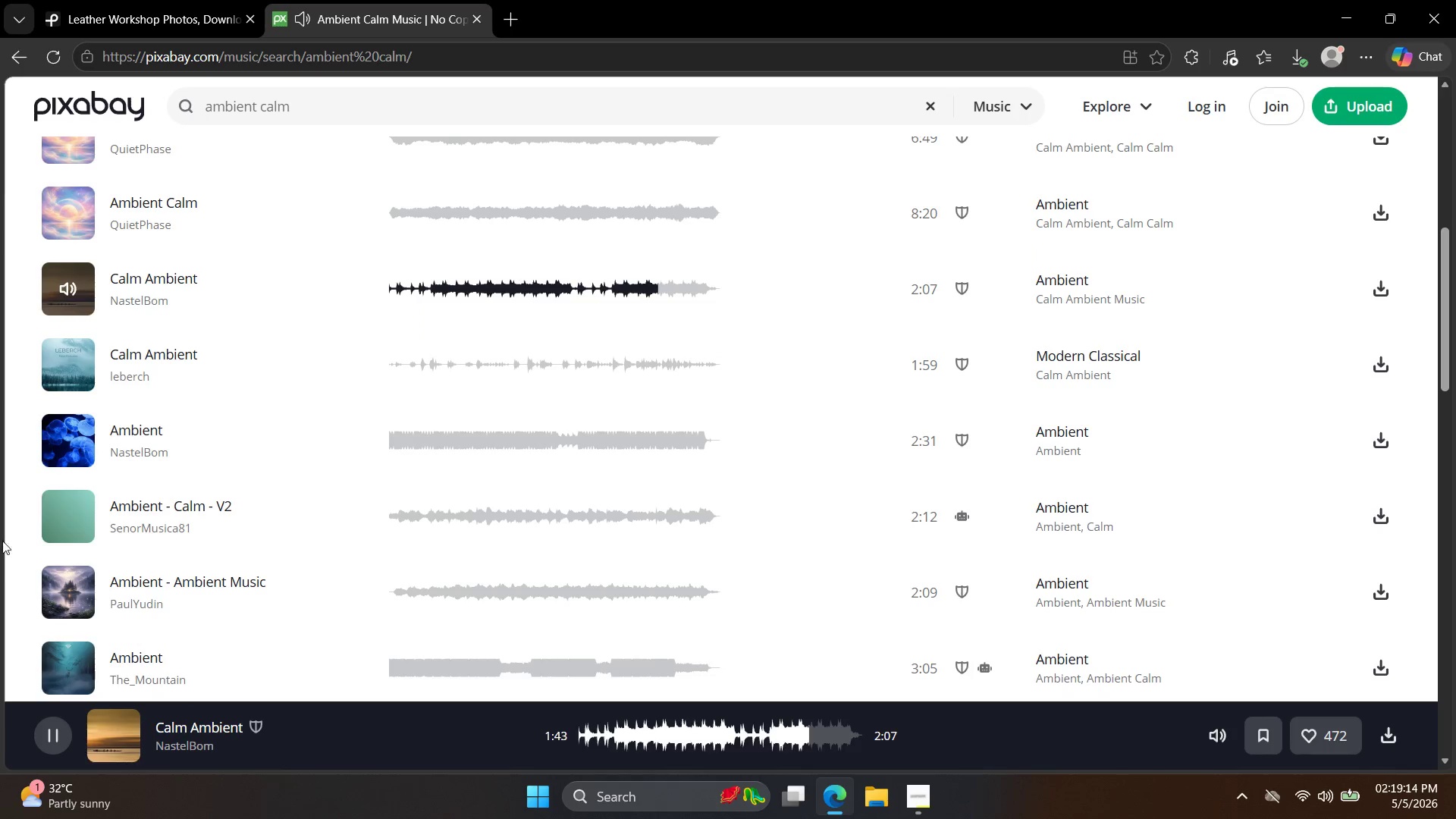 
left_click([62, 517])
 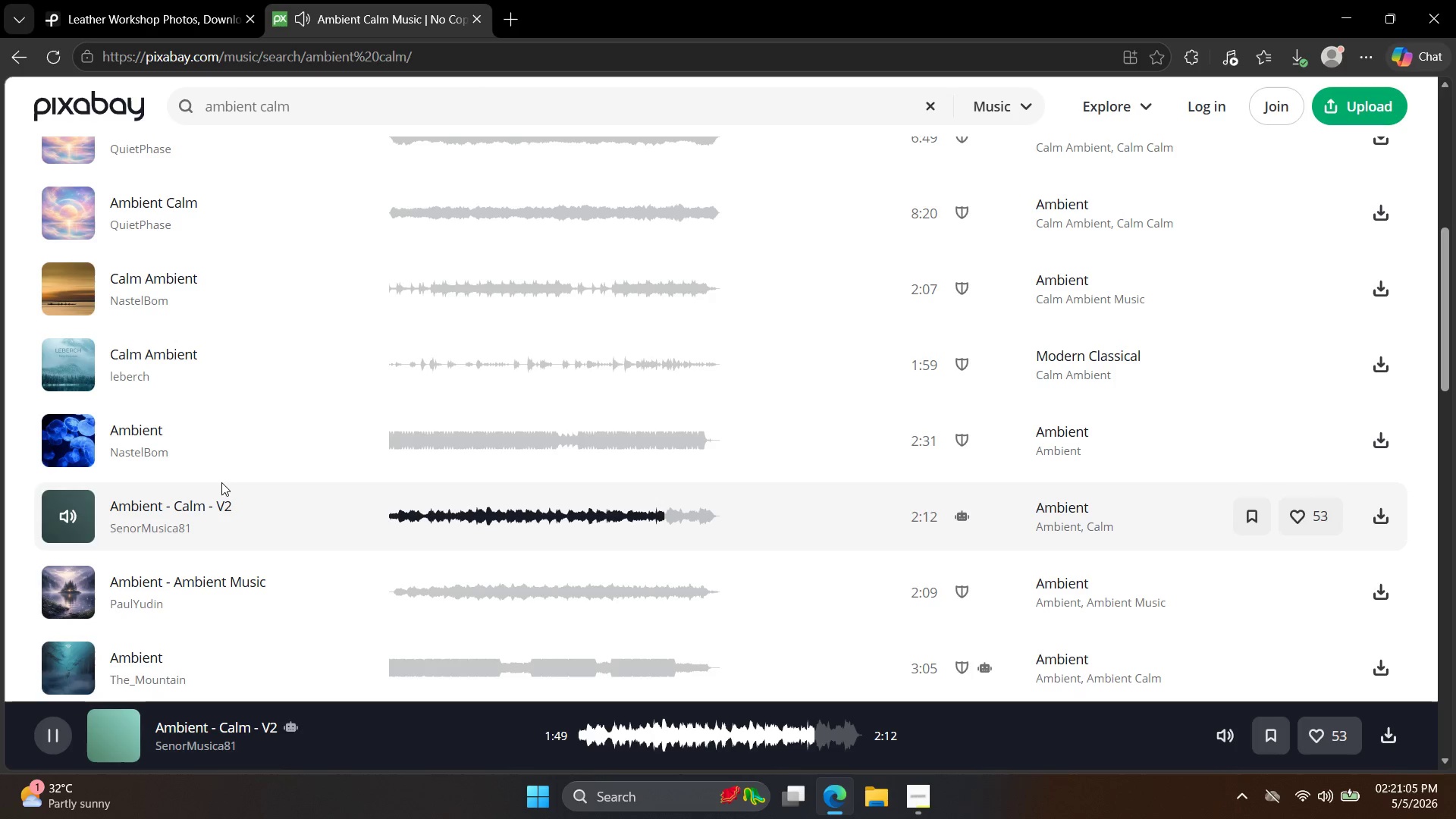 
wait(115.84)
 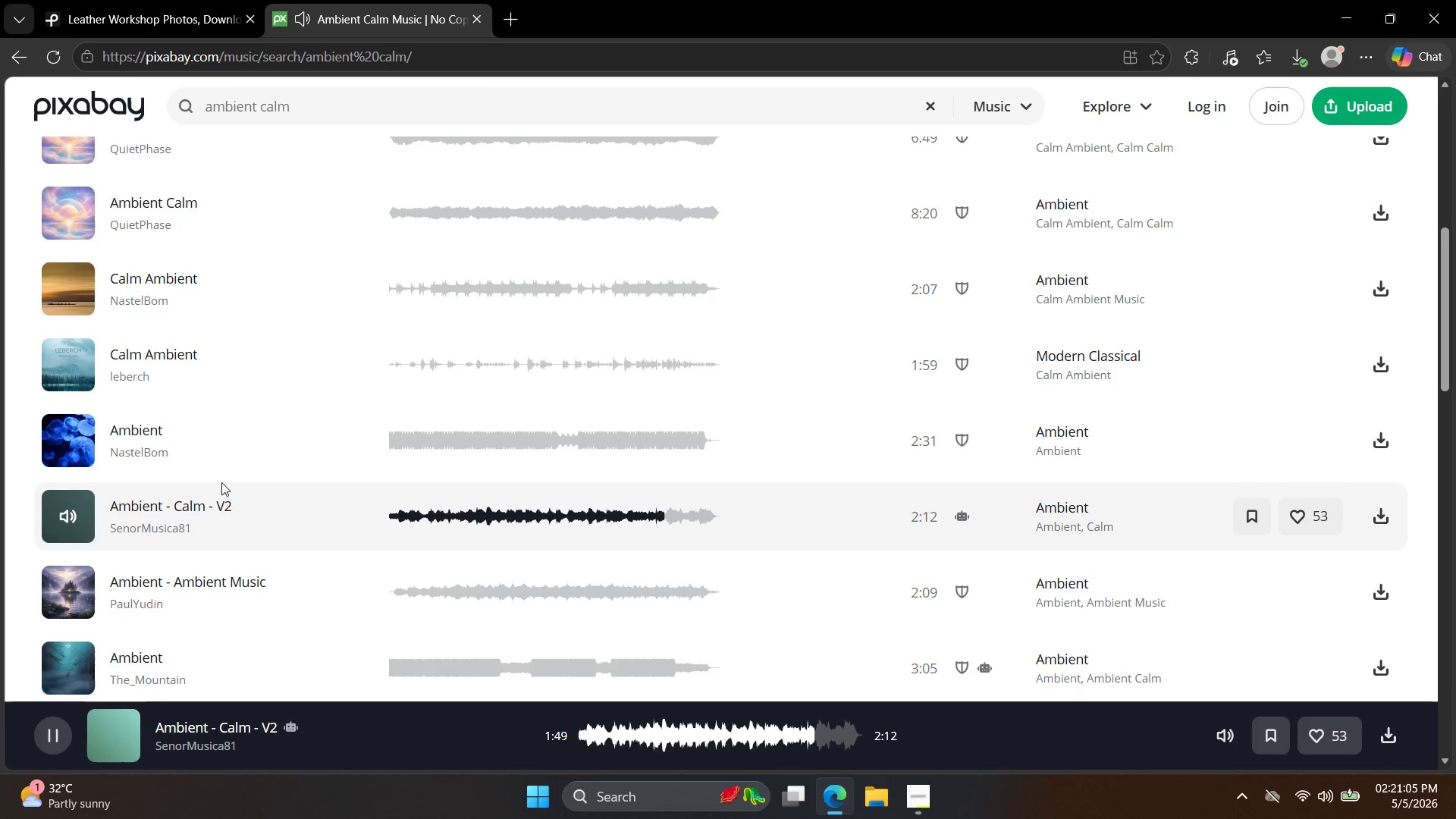 
left_click([47, 278])
 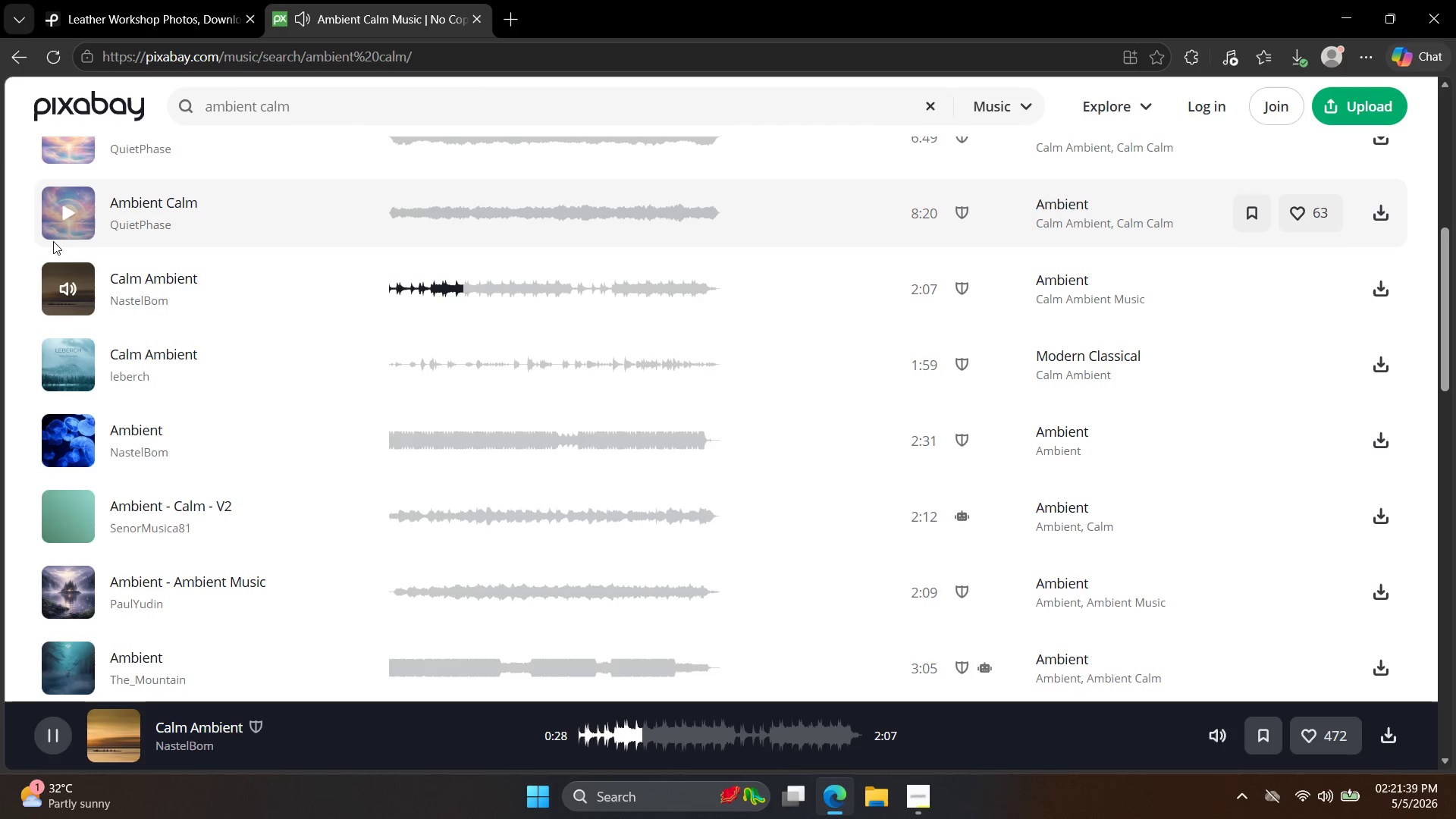 
wait(34.0)
 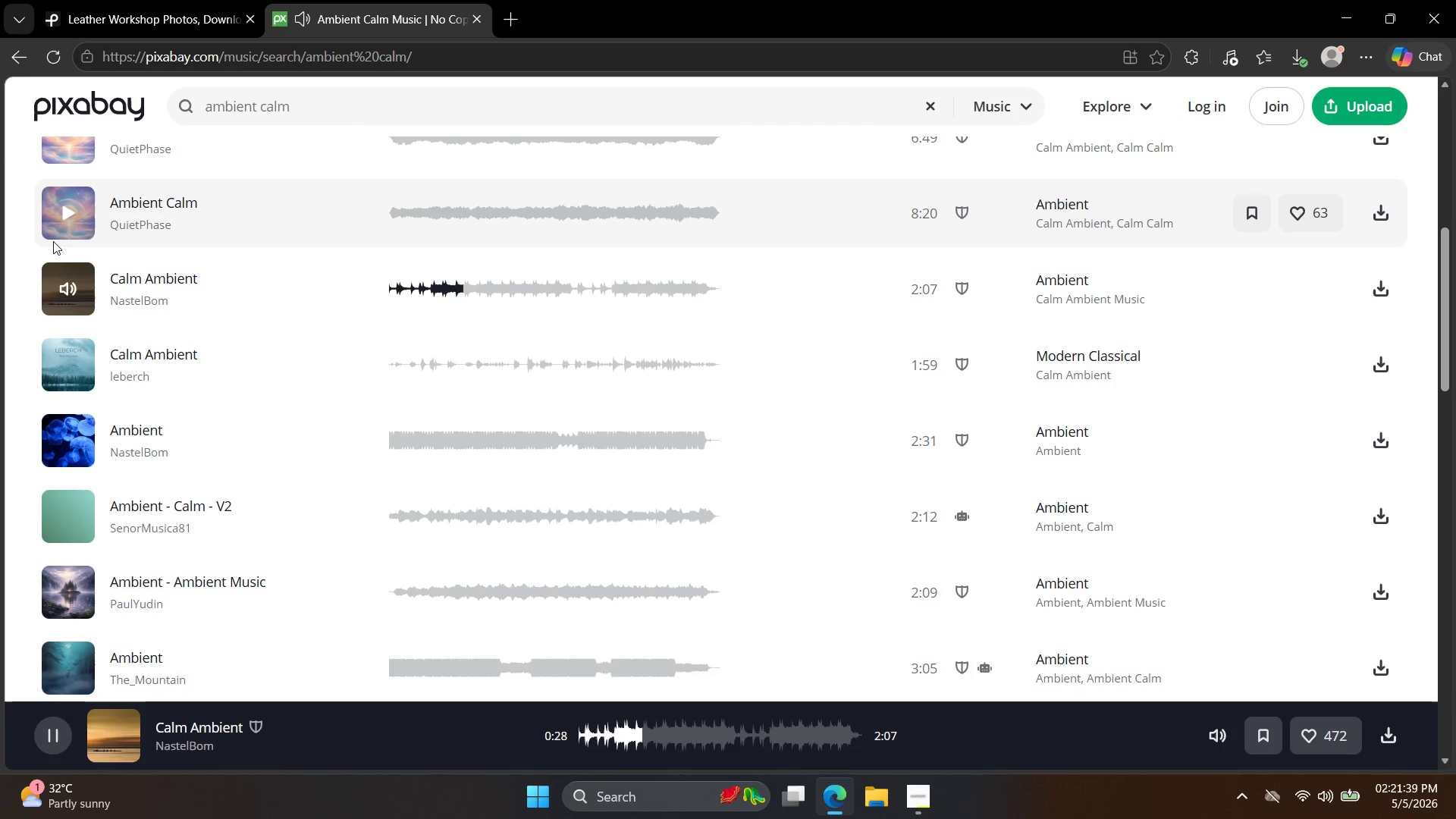 
type(ad)
 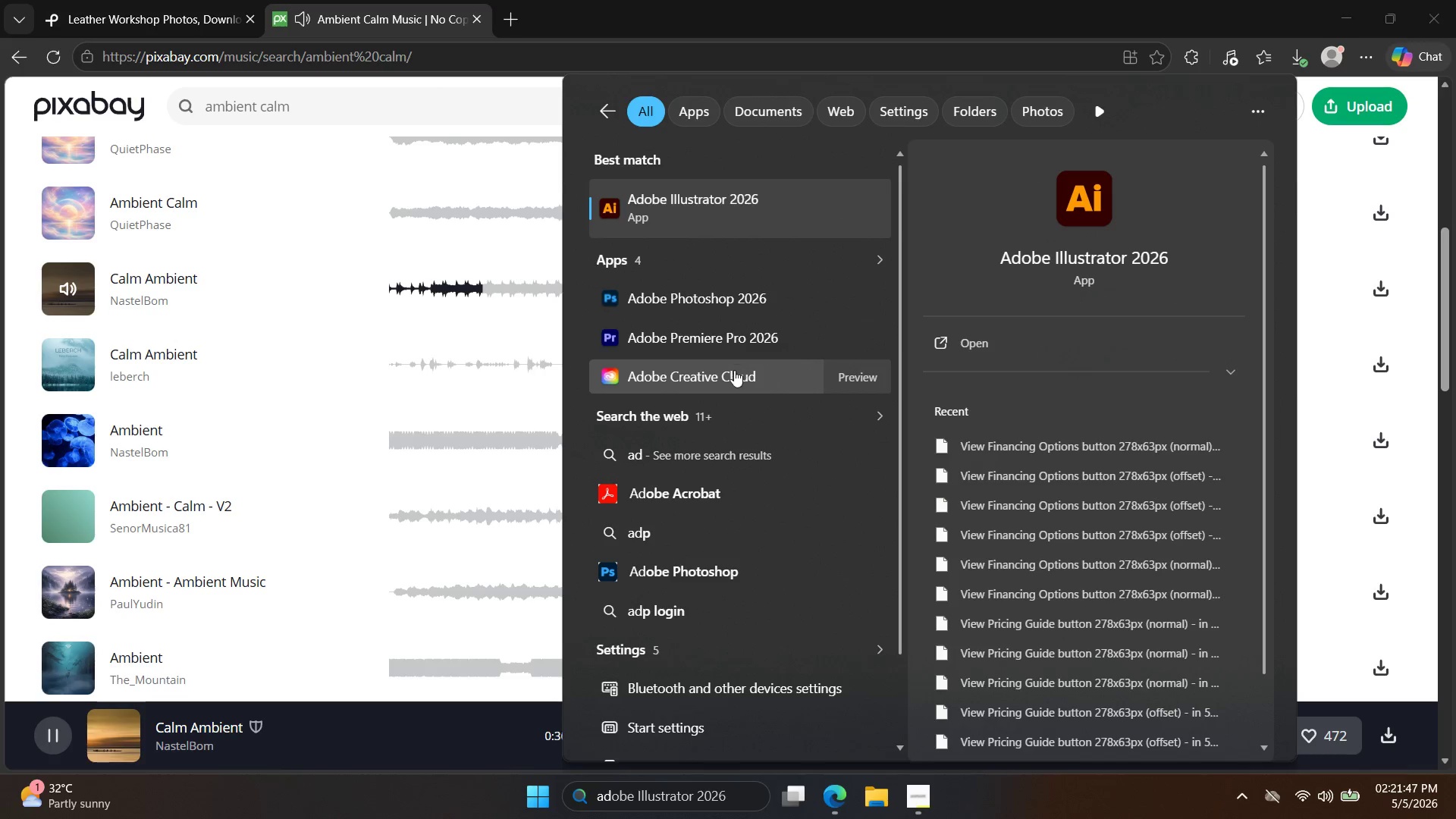 
left_click([1455, 818])
 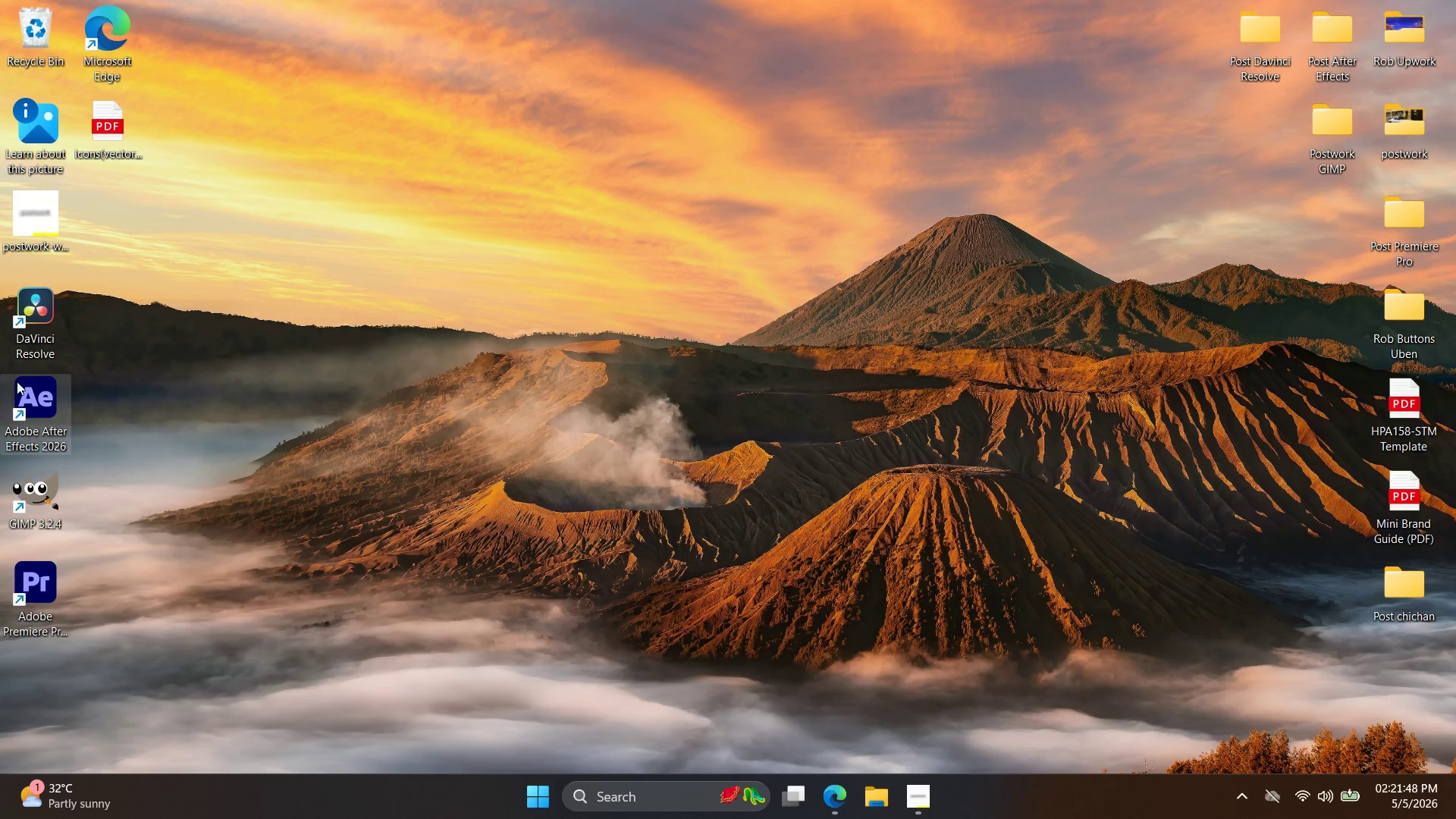 
double_click([17, 381])
 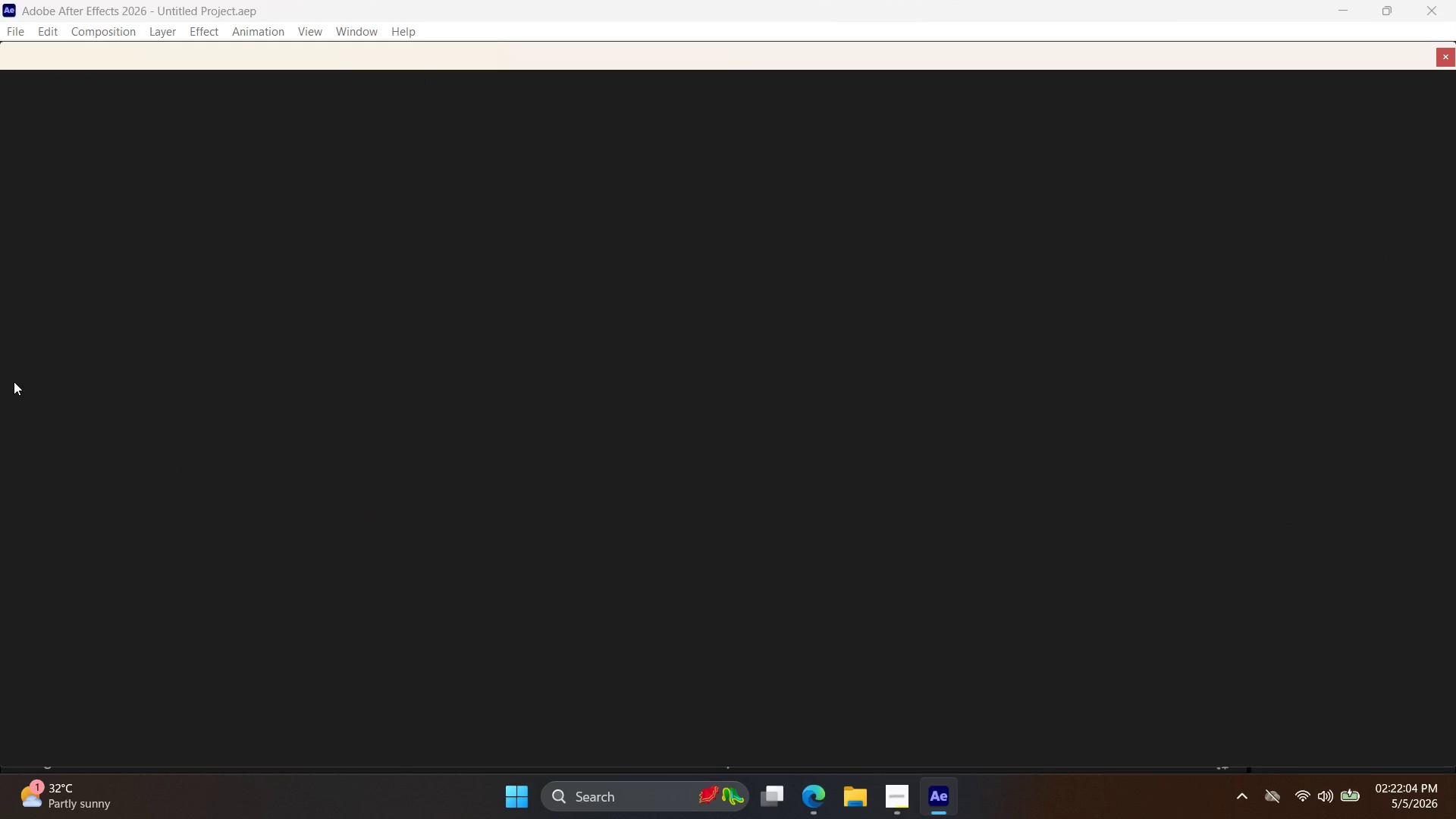 
wait(20.36)
 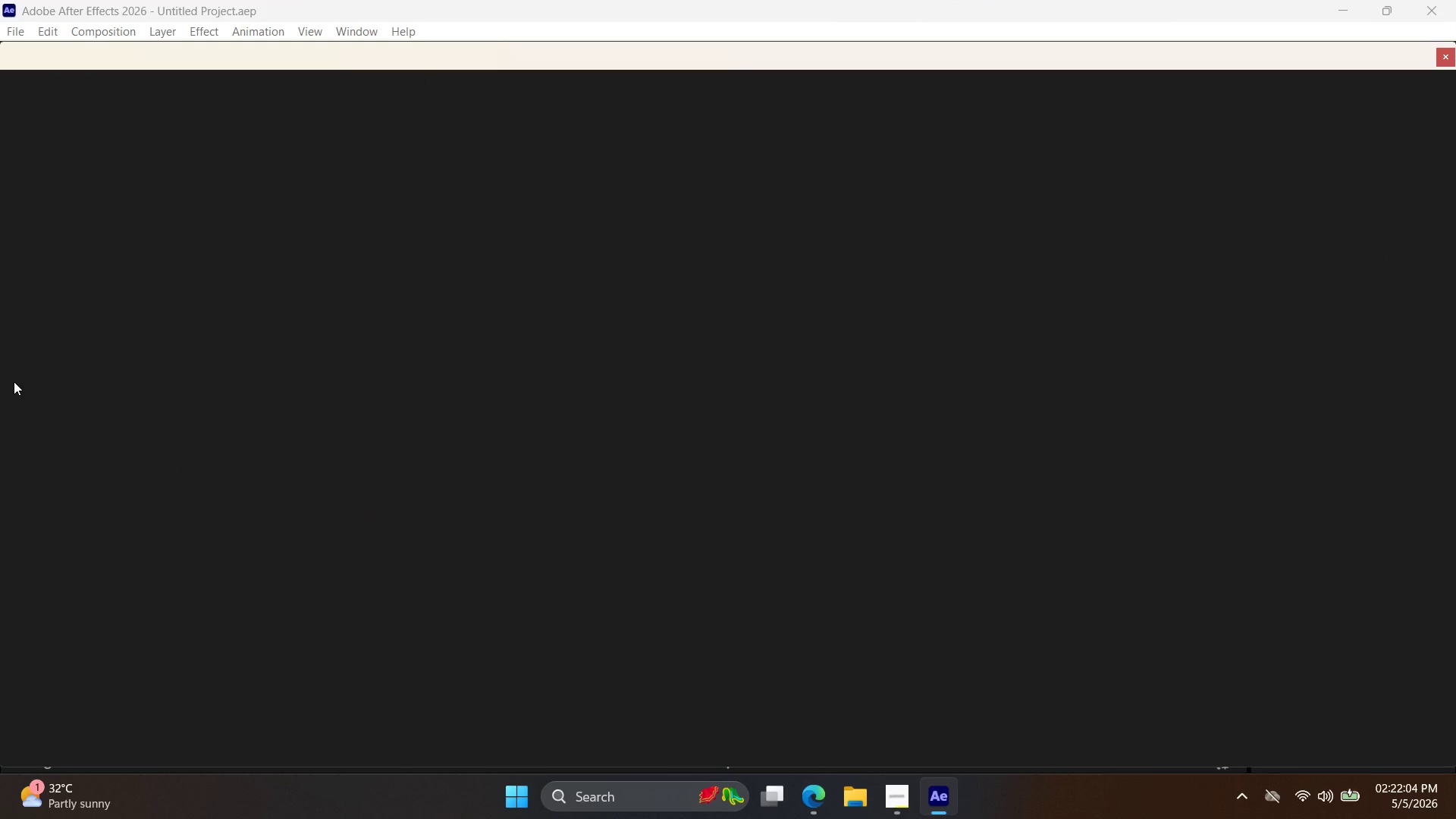 
left_click([1219, 111])
 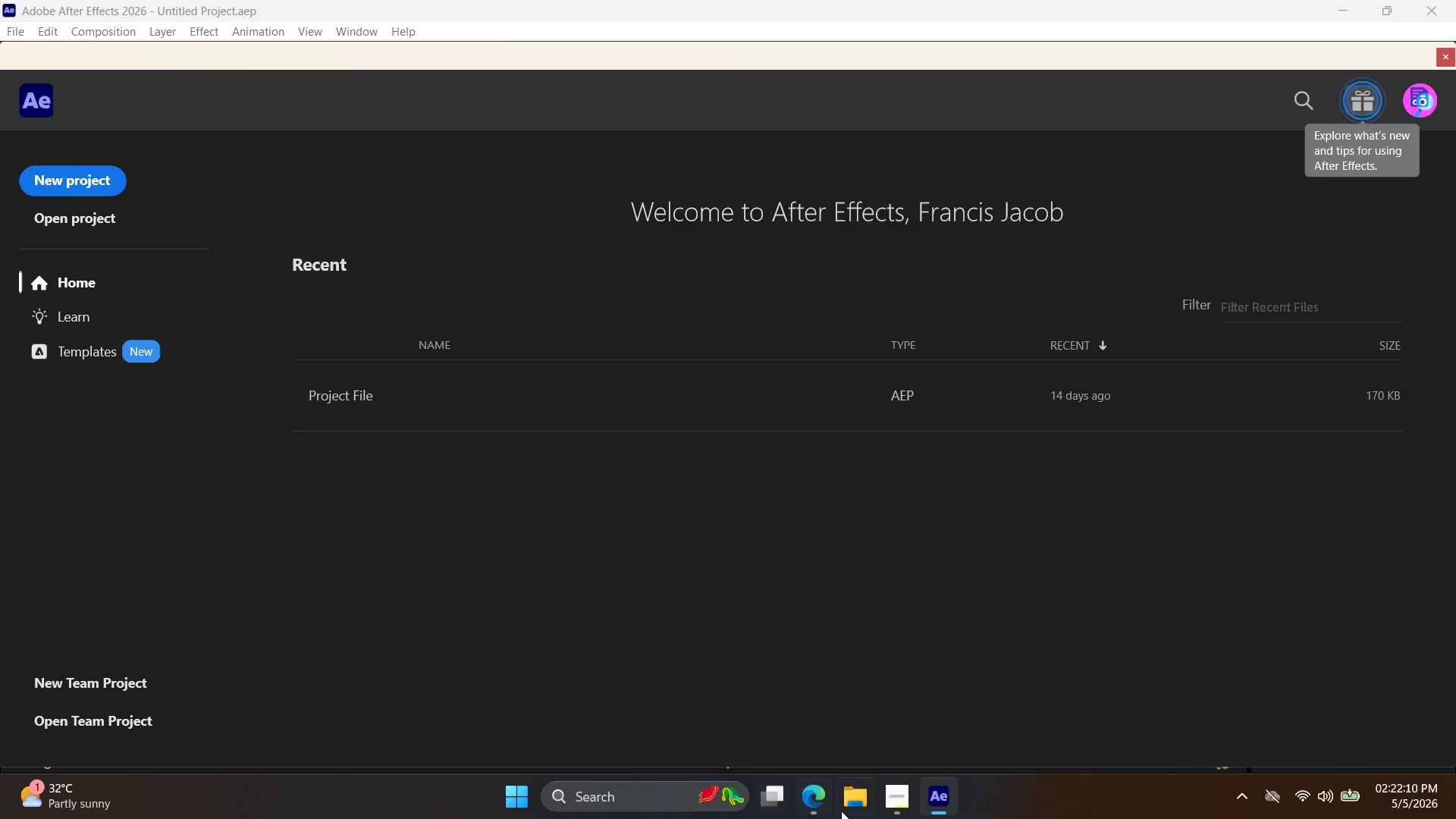 
double_click([817, 805])
 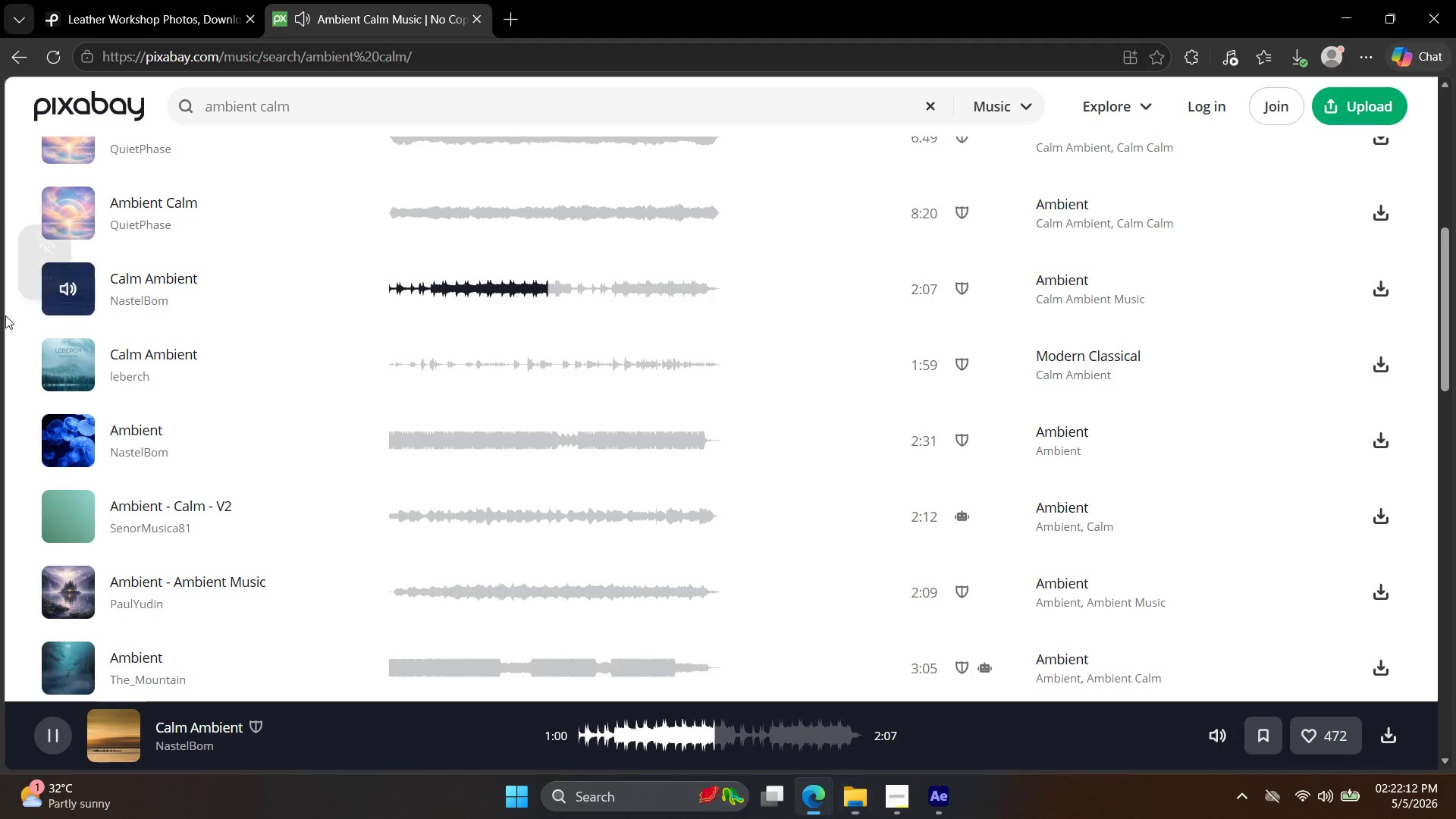 
left_click([93, 308])
 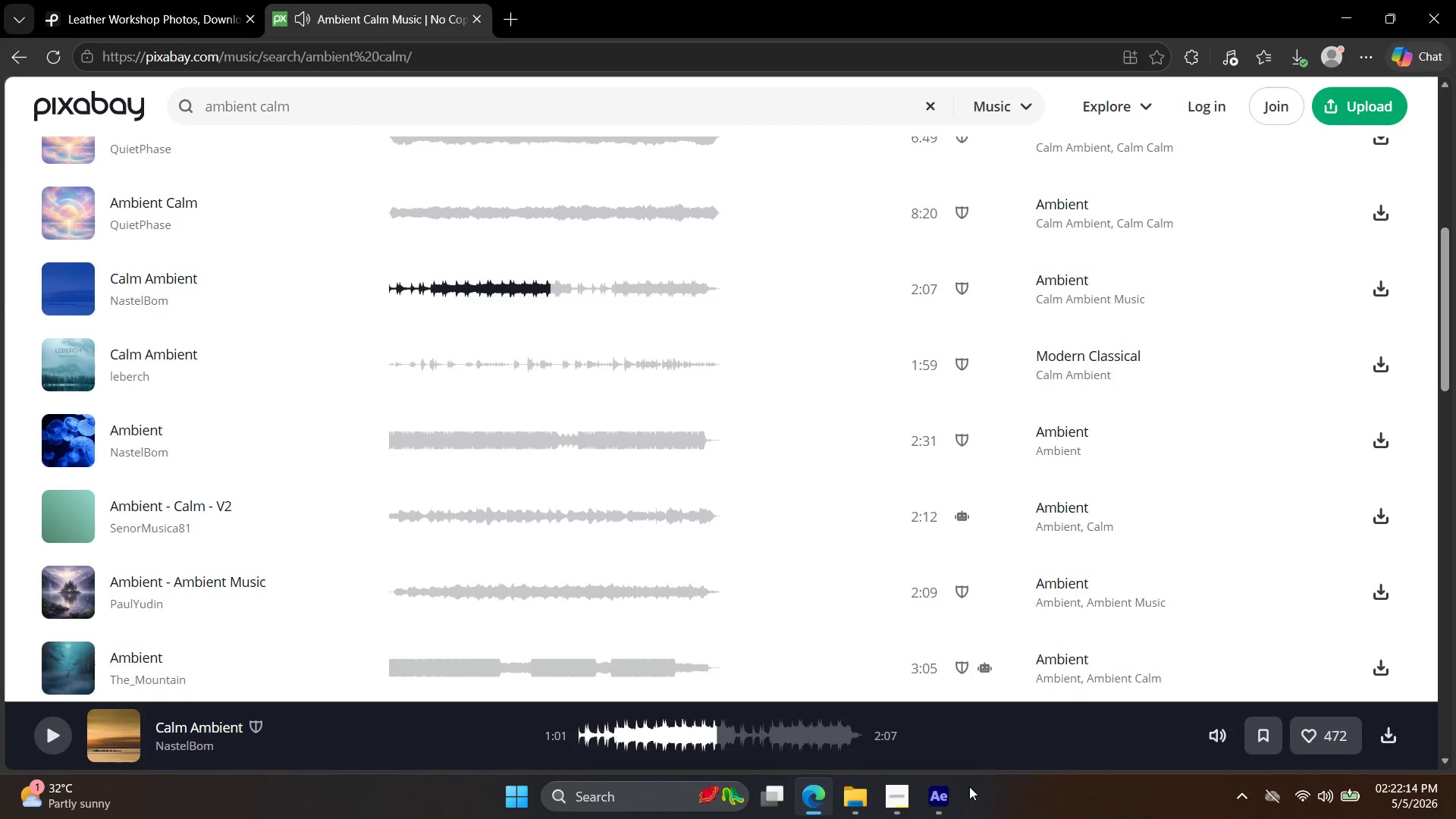 
double_click([956, 794])
 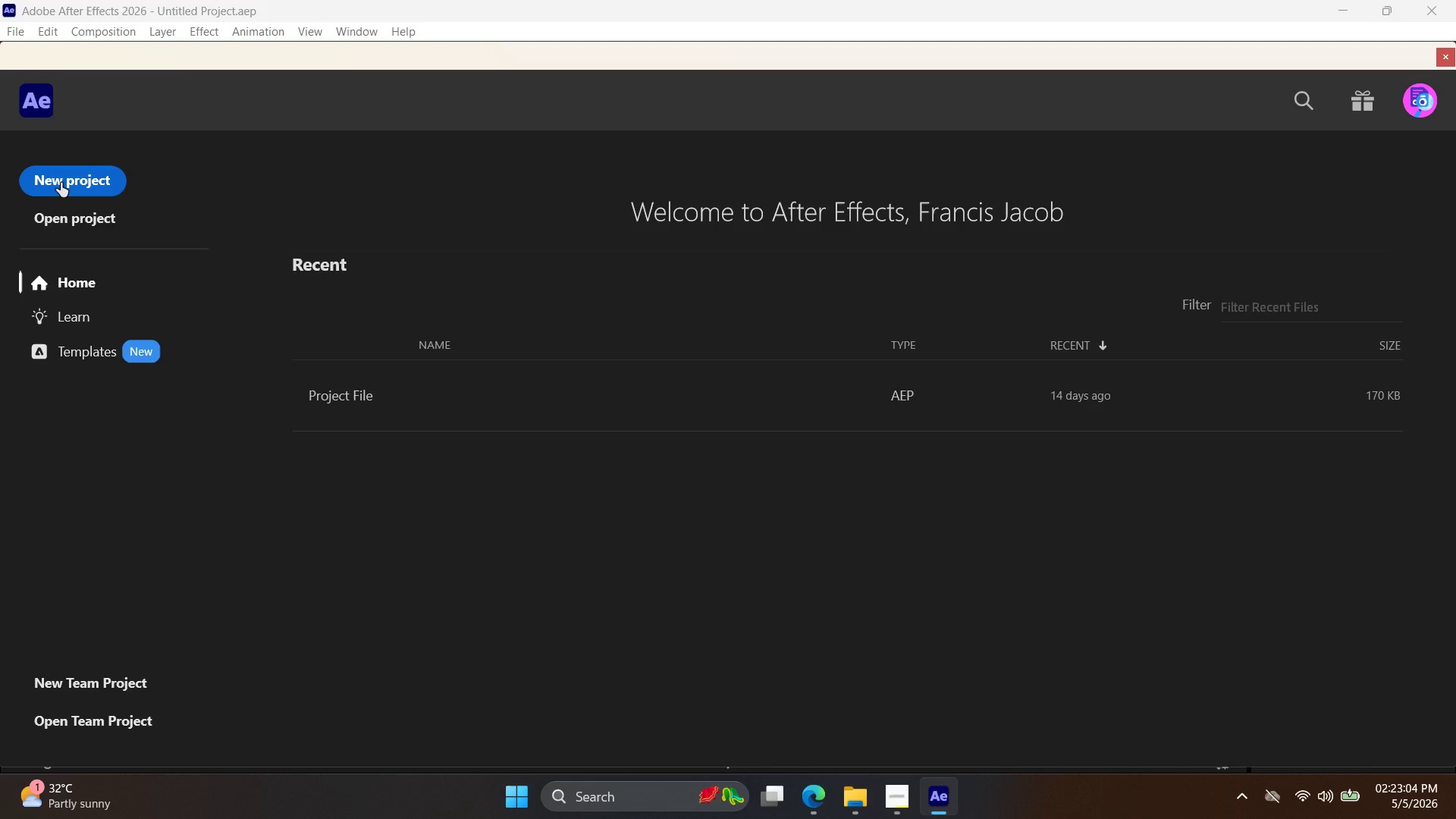 
wait(54.66)
 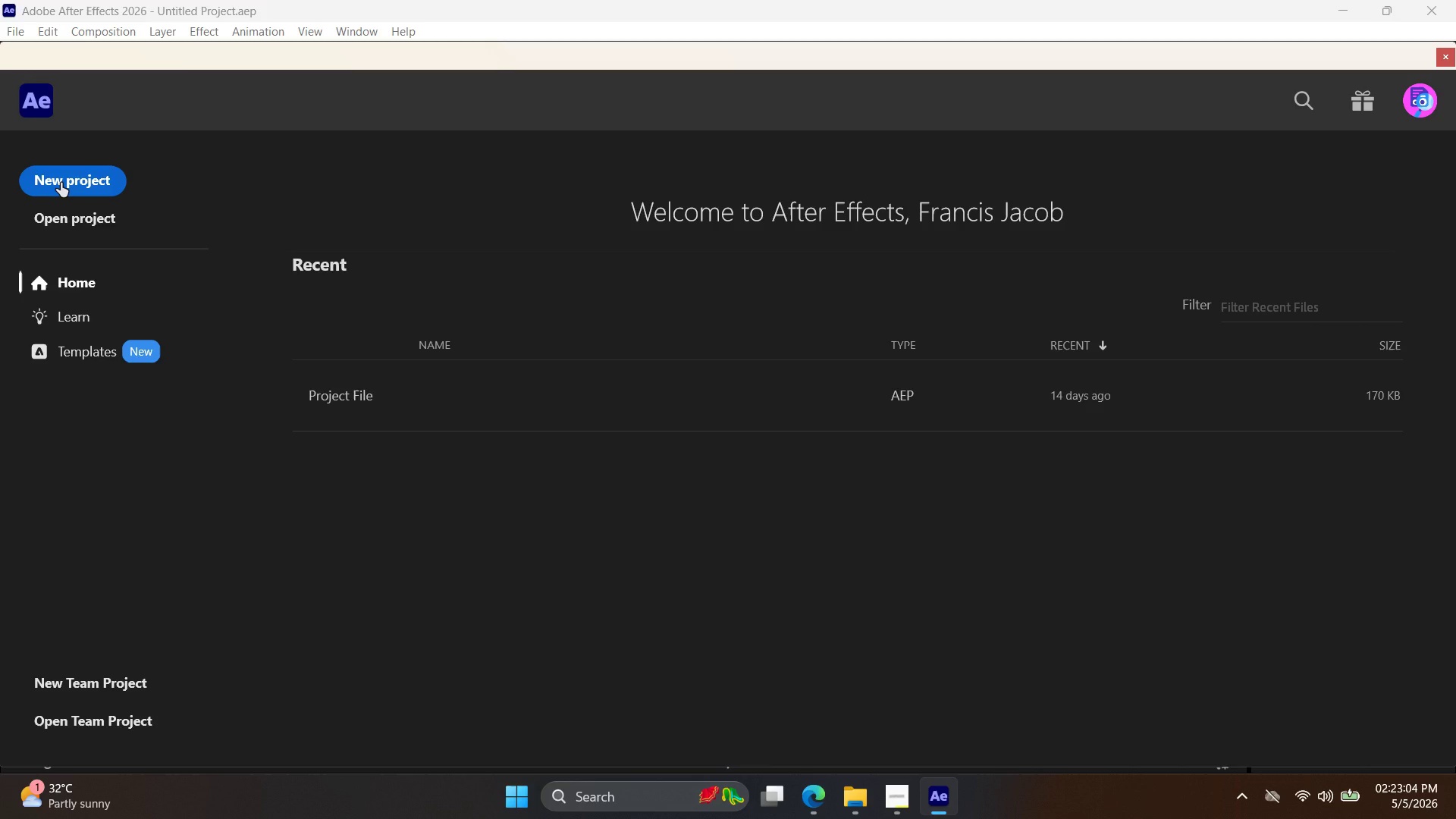 
left_click([76, 188])
 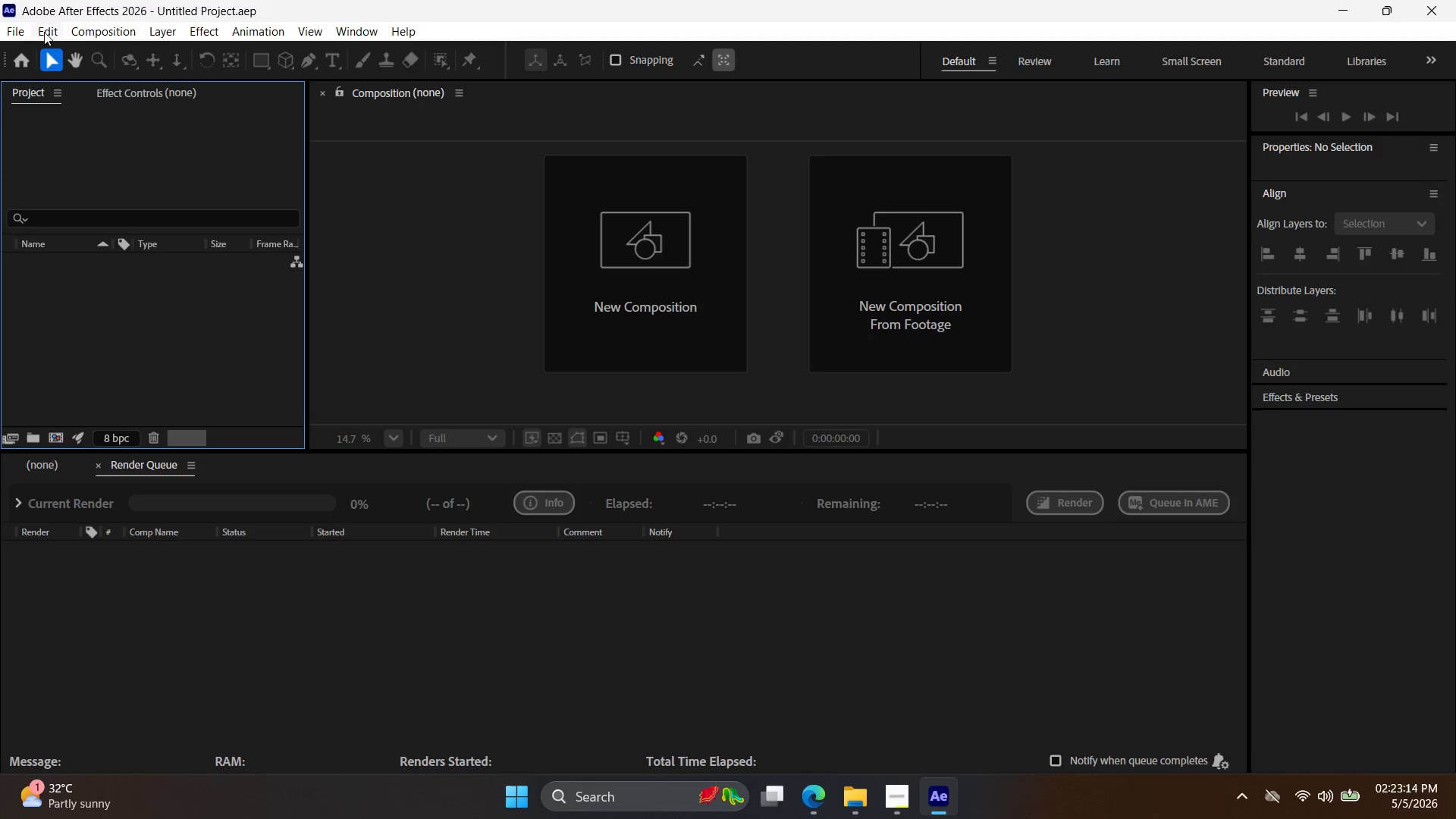 
wait(7.06)
 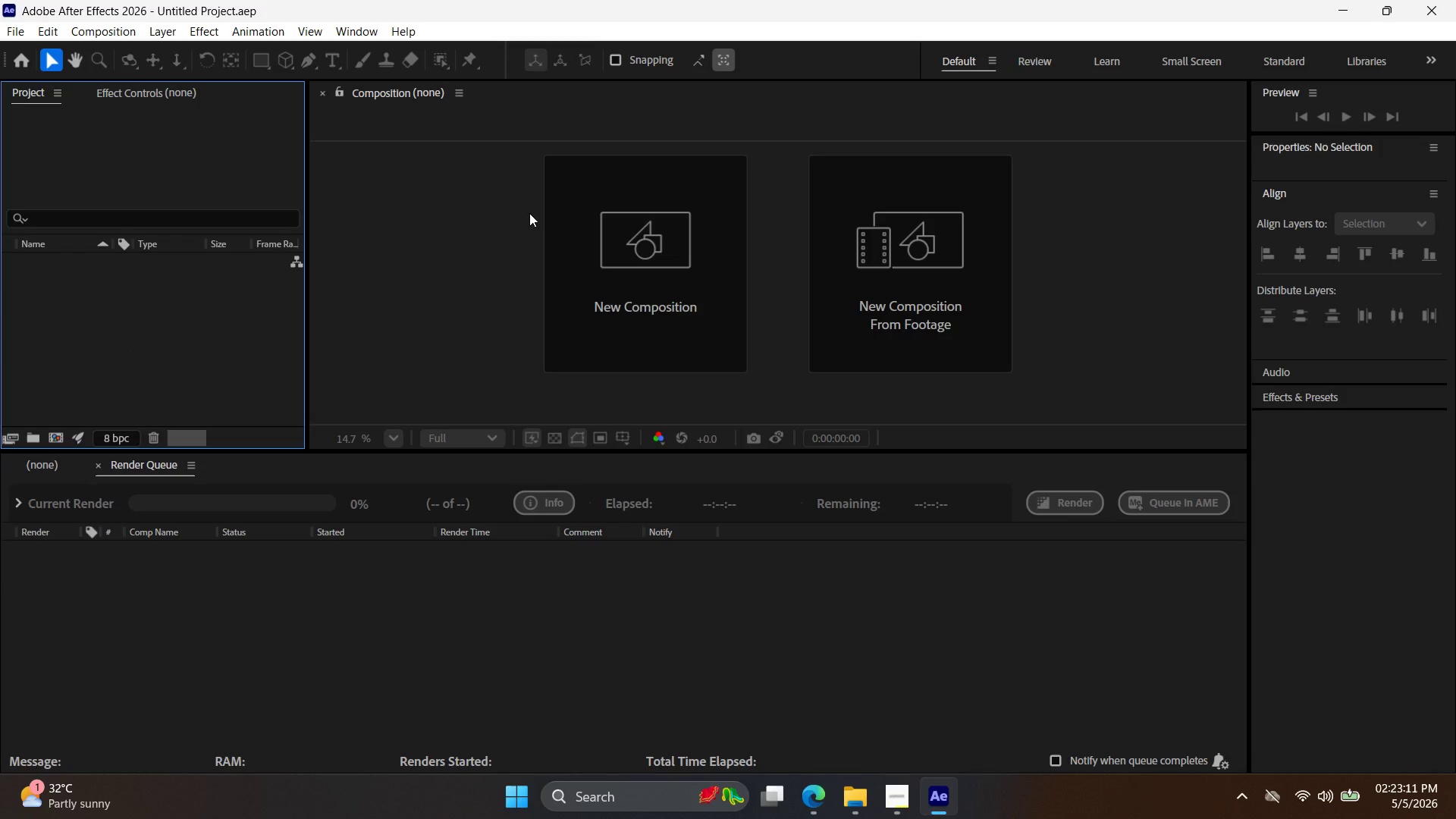 
left_click([104, 34])
 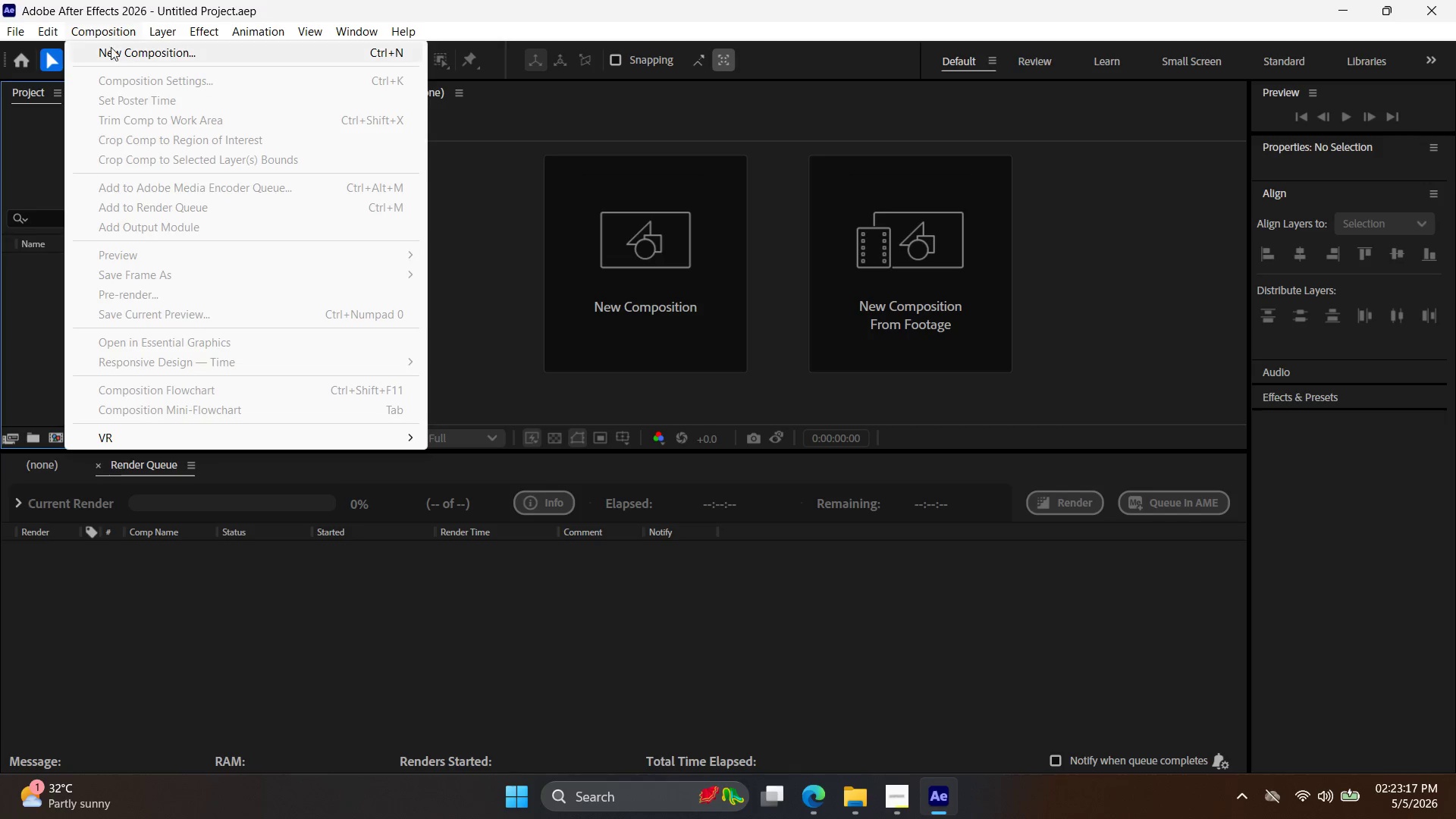 
left_click([117, 59])
 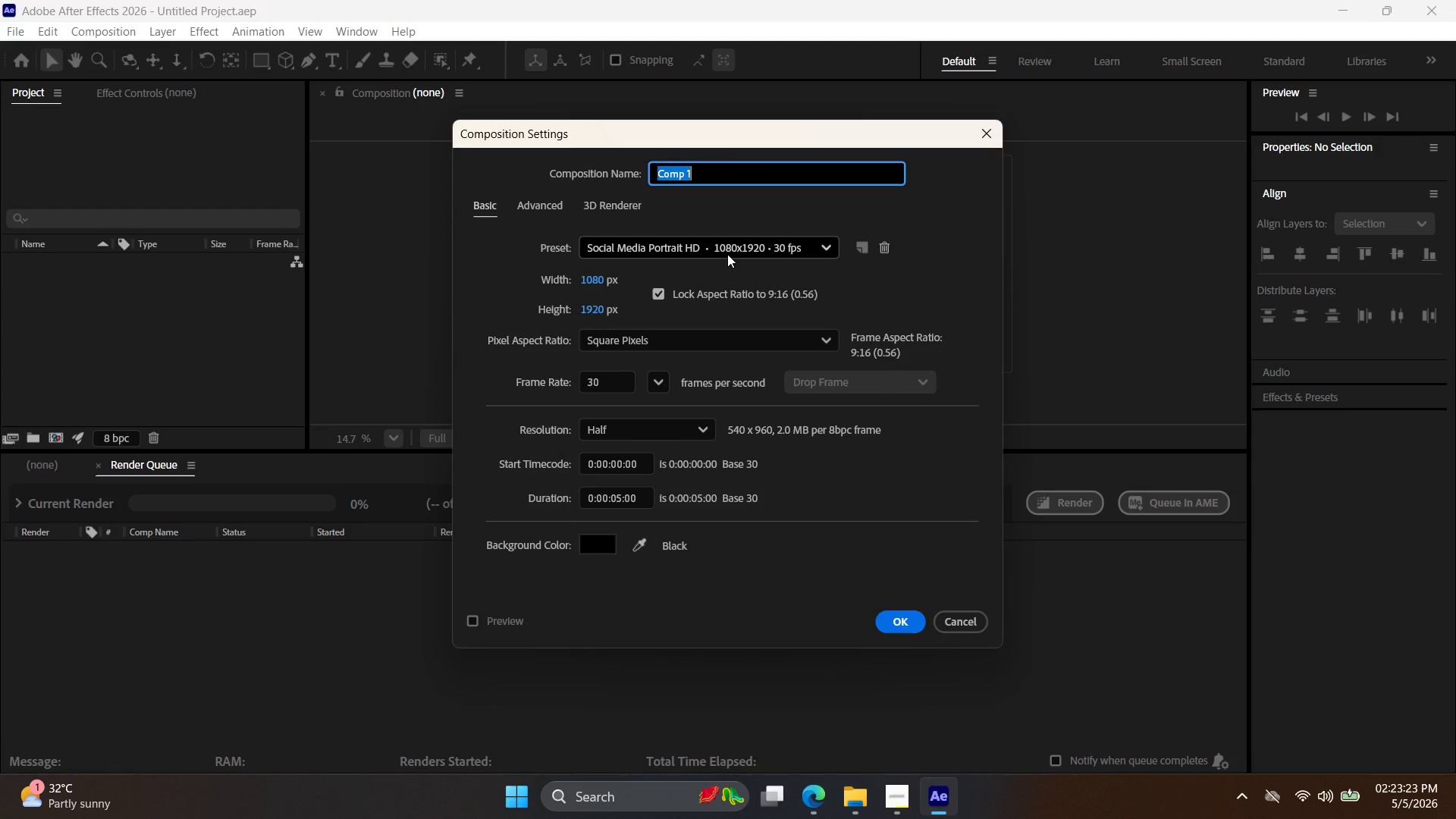 
wait(10.86)
 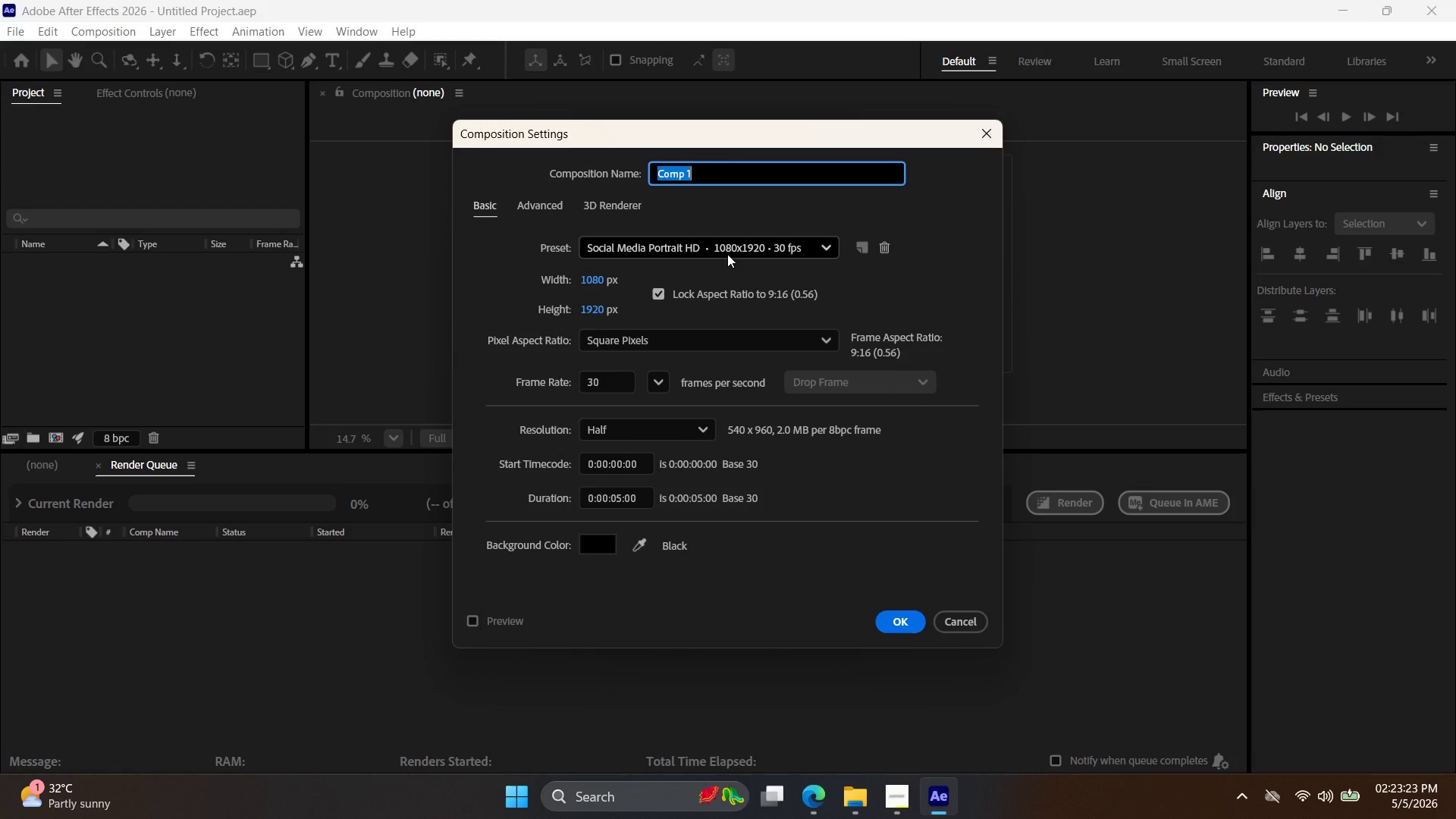 
left_click([897, 803])